 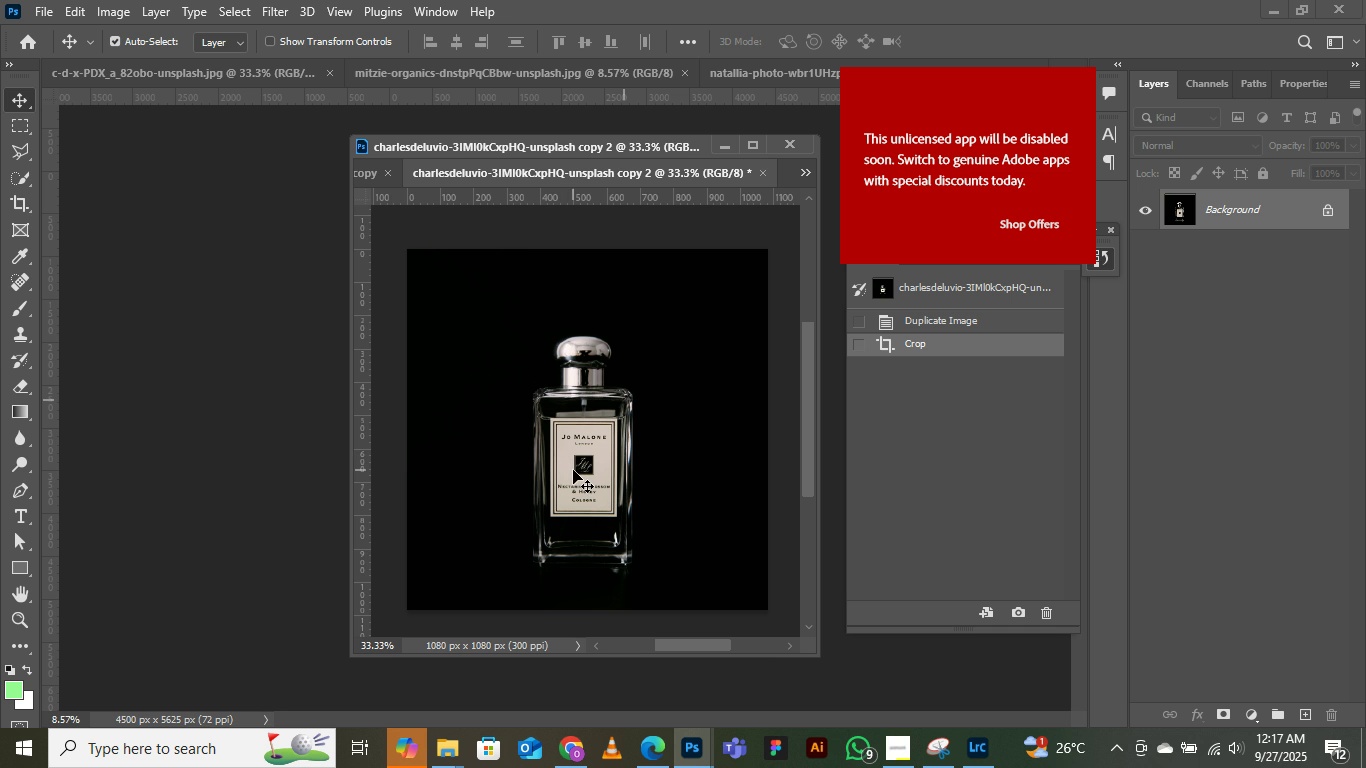 
left_click([810, 169])
 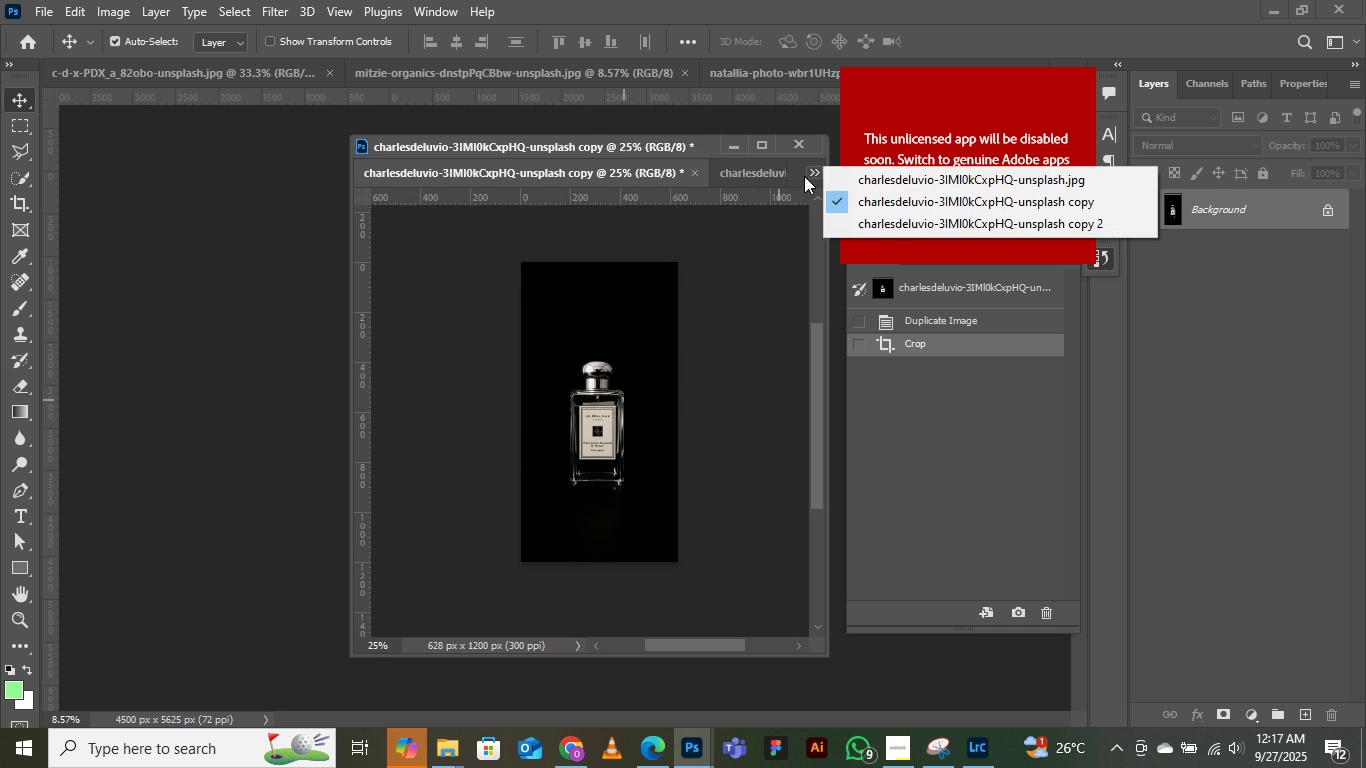 
wait(5.3)
 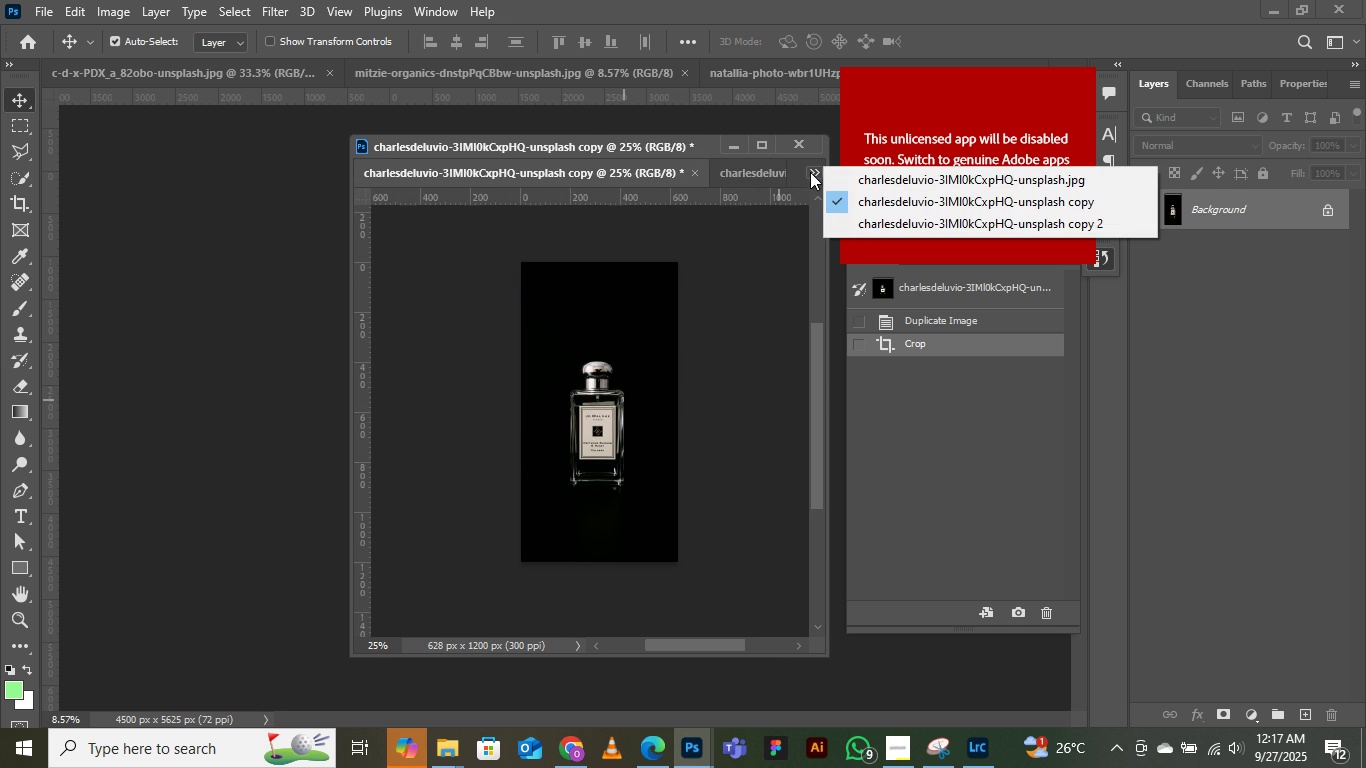 
left_click([819, 169])
 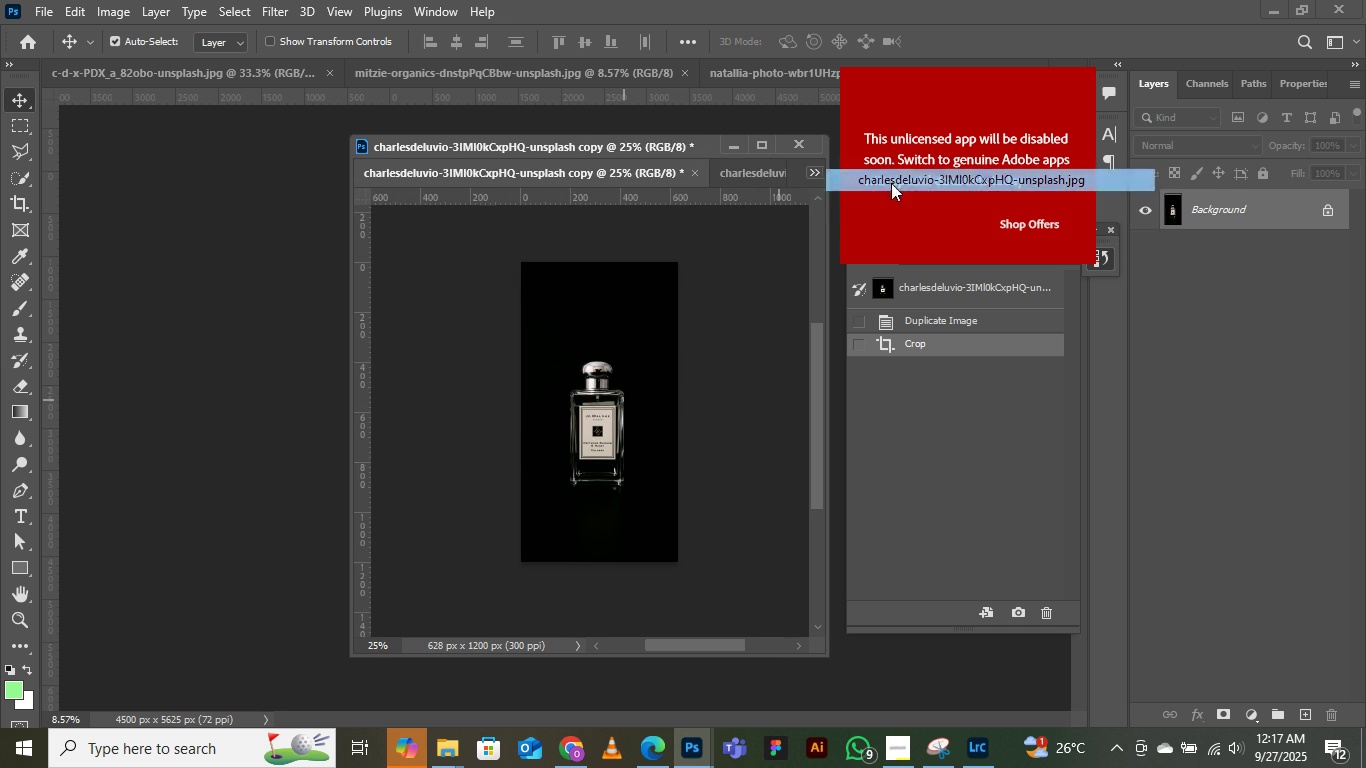 
left_click([891, 183])
 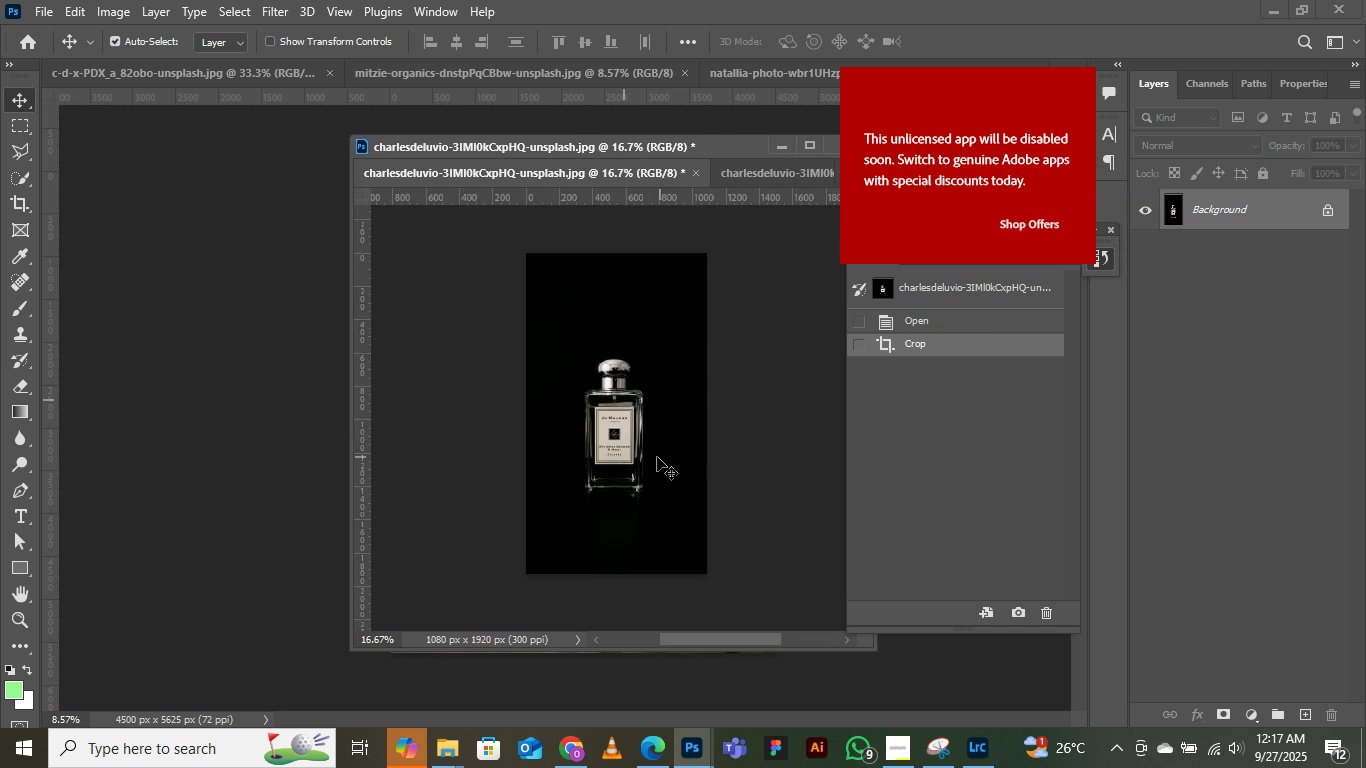 
scroll: coordinate [632, 458], scroll_direction: up, amount: 1.0
 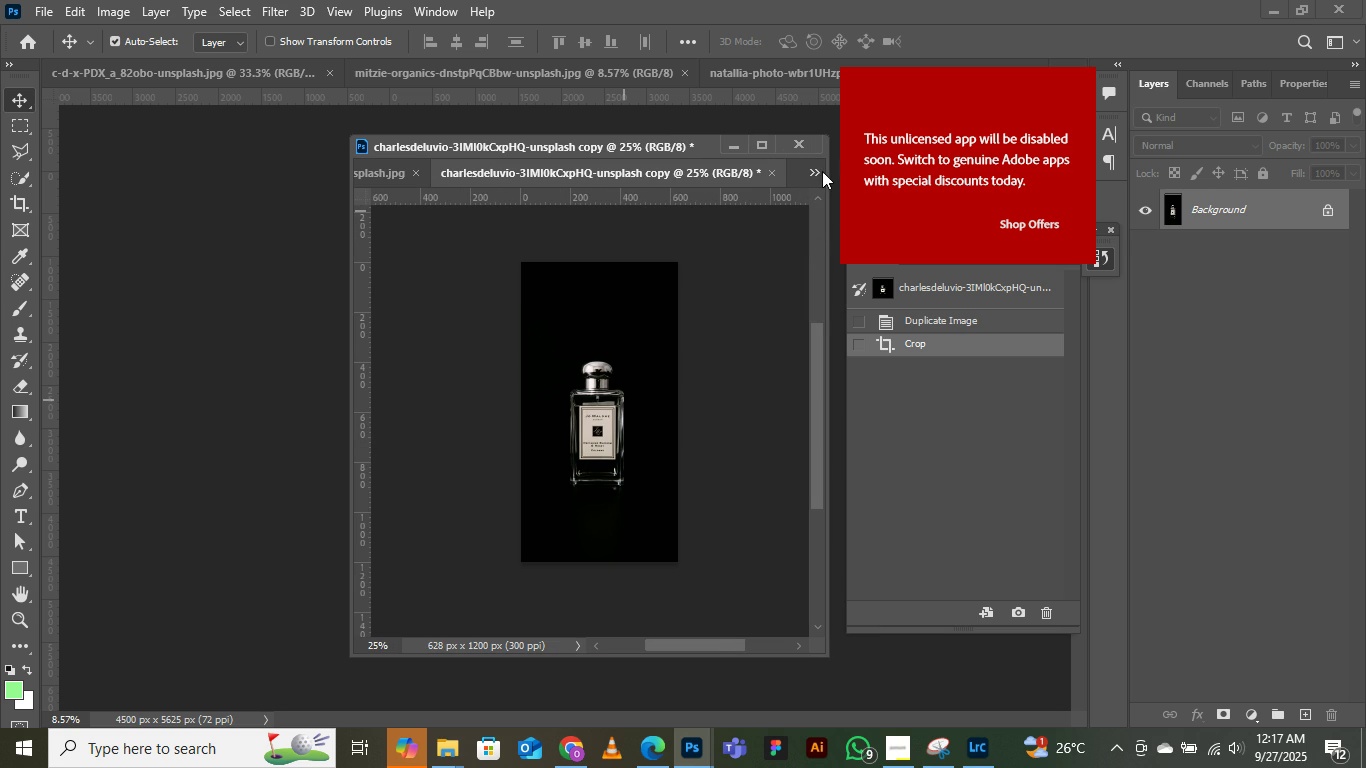 
left_click([816, 168])
 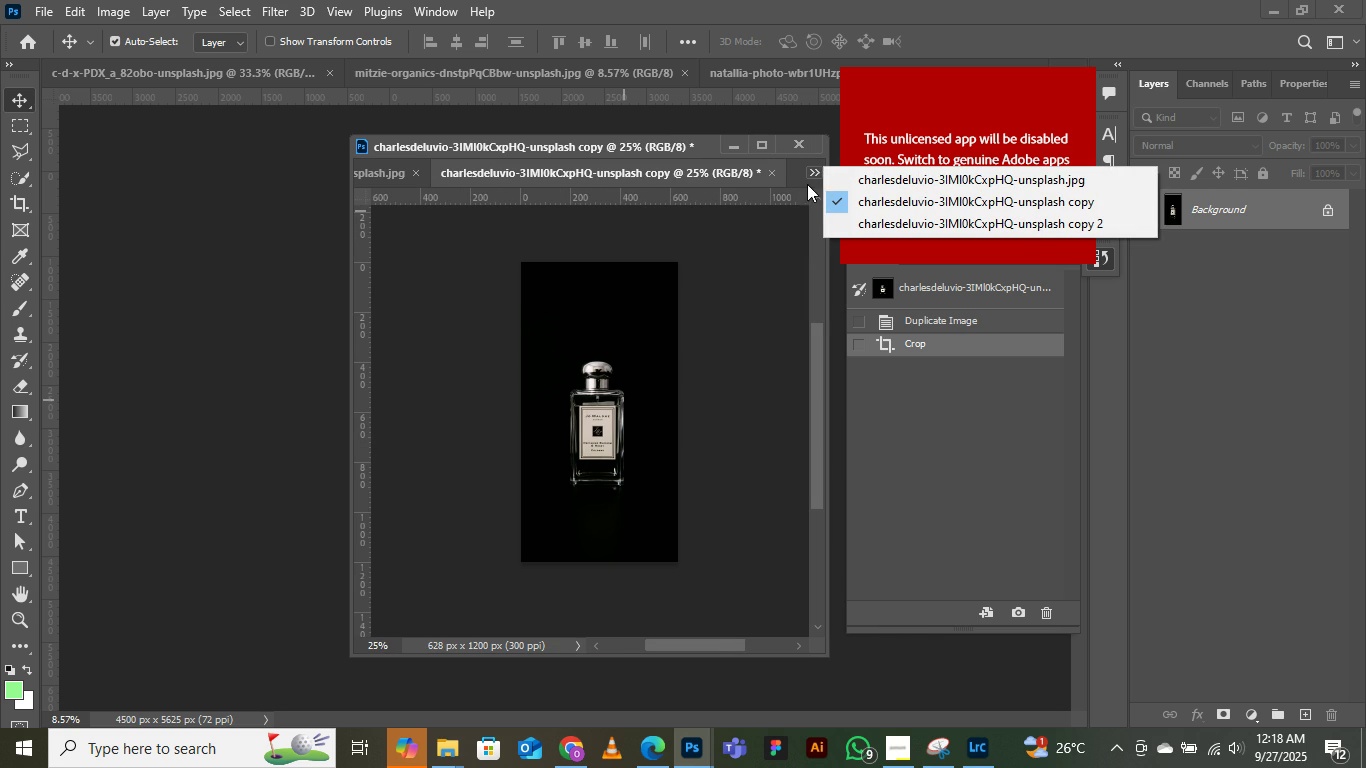 
left_click([809, 173])
 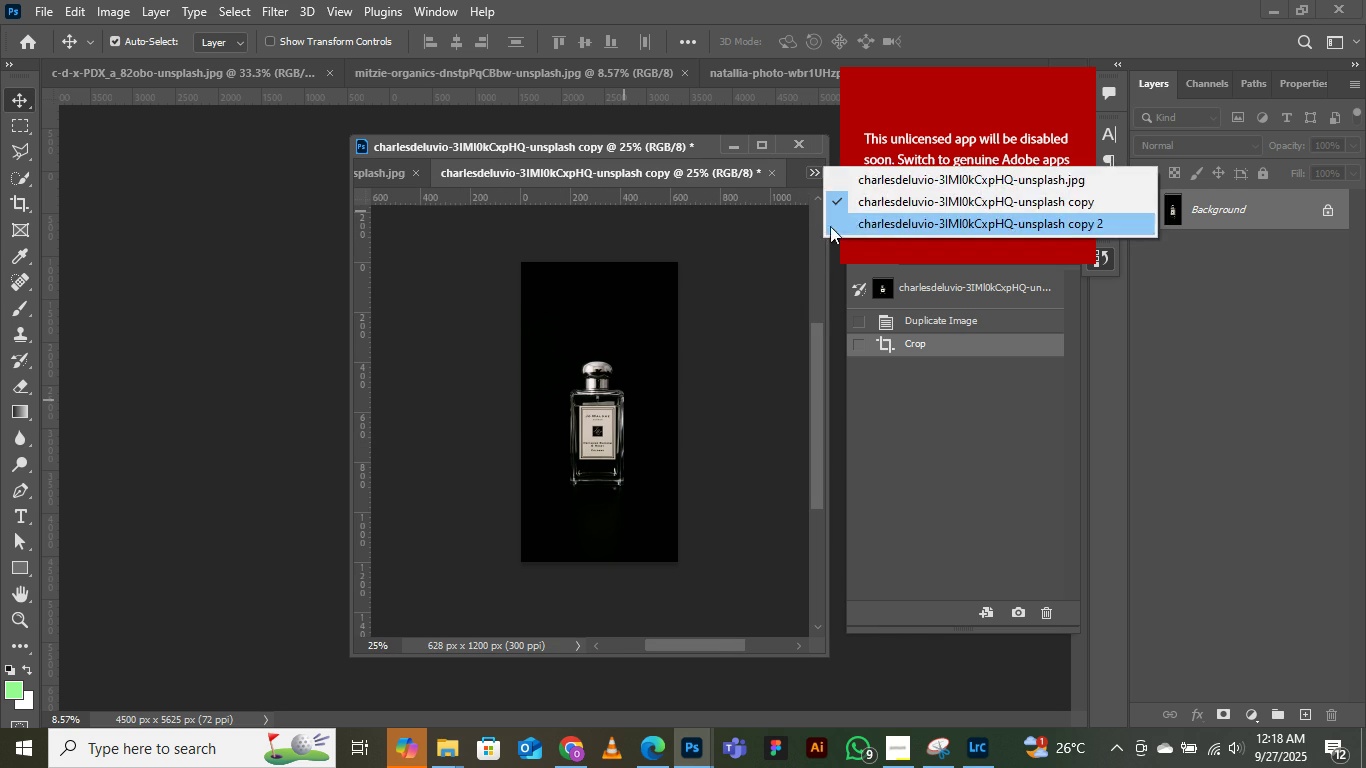 
left_click([870, 216])
 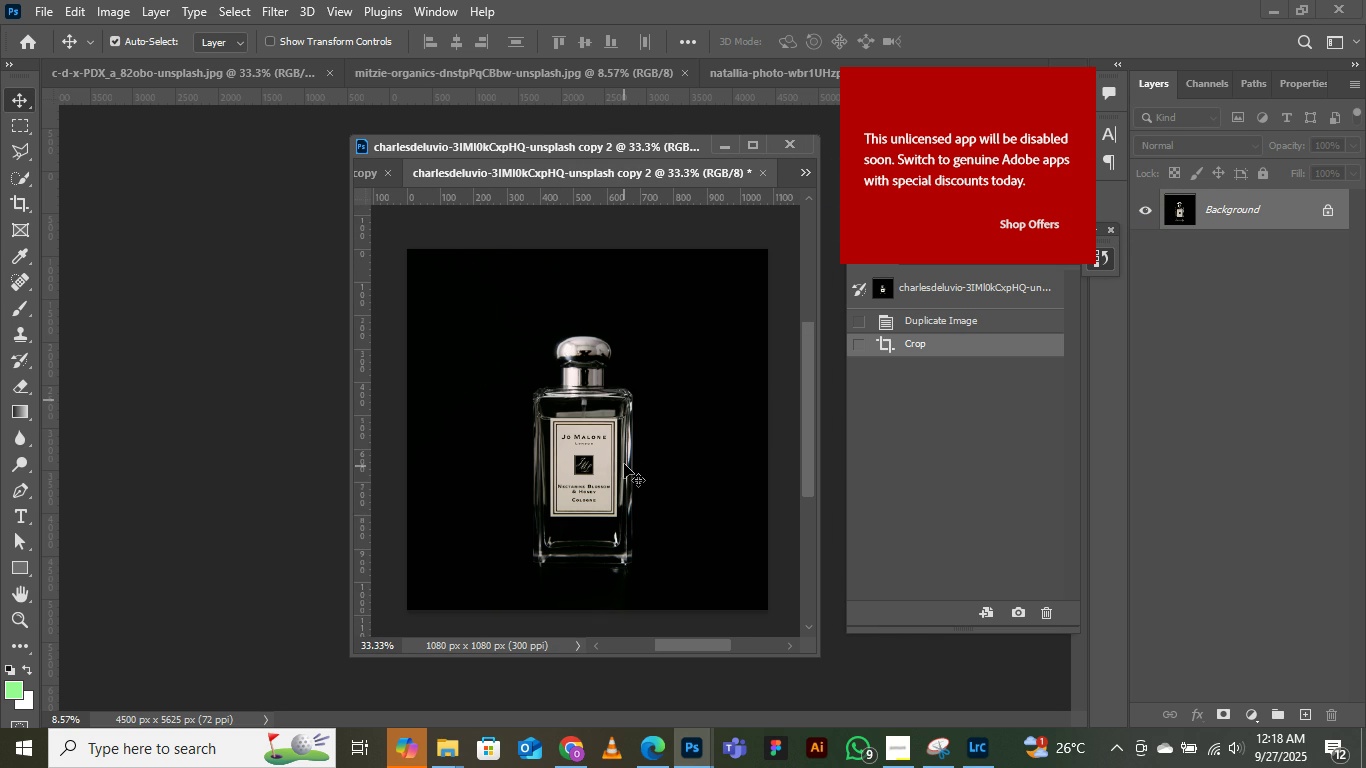 
scroll: coordinate [625, 458], scroll_direction: down, amount: 1.0
 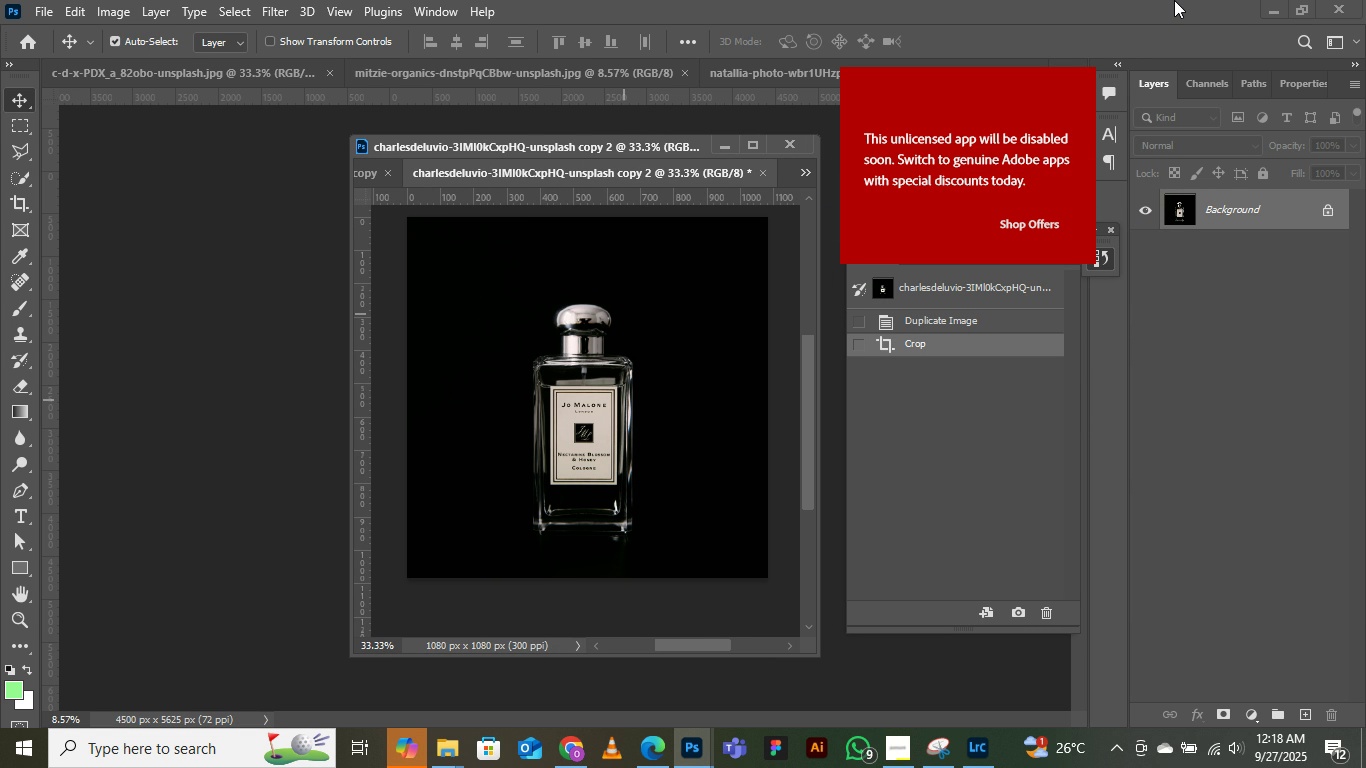 
wait(30.16)
 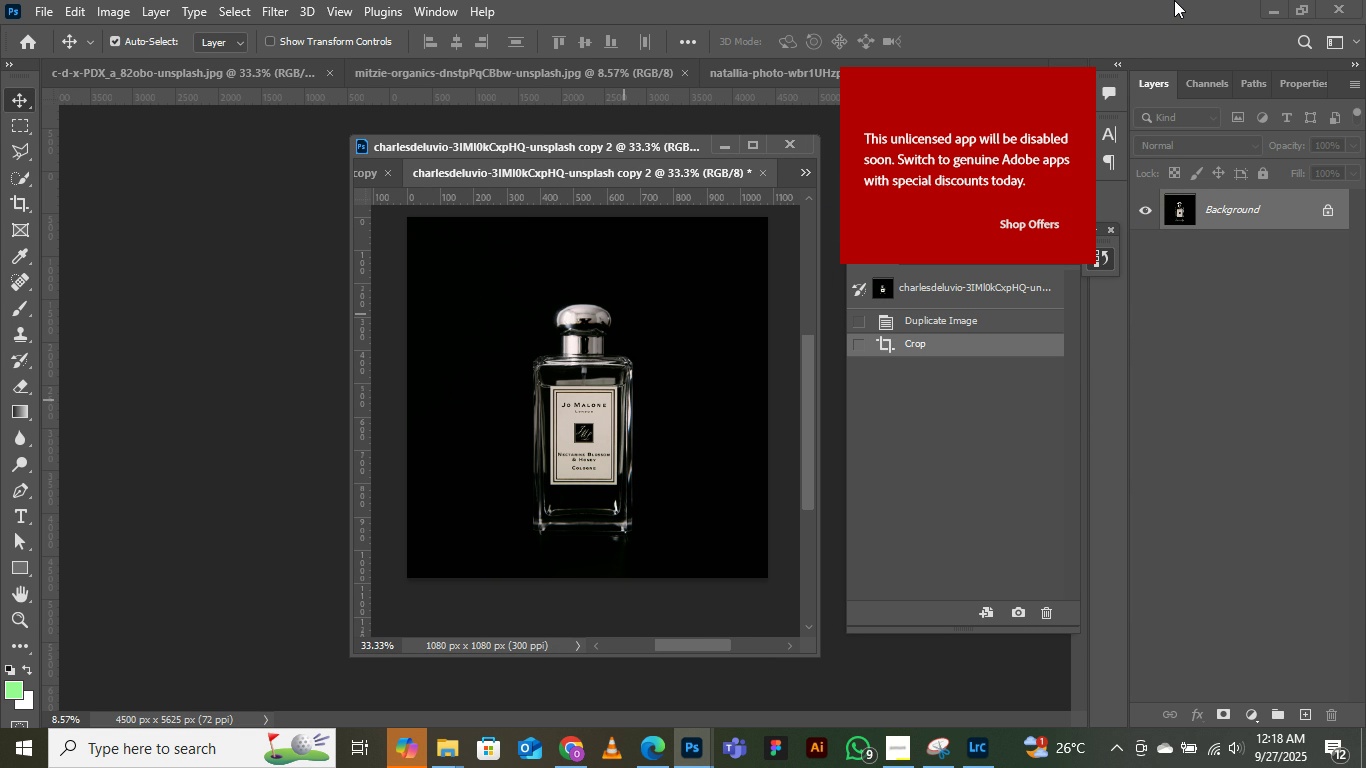 
left_click([808, 173])
 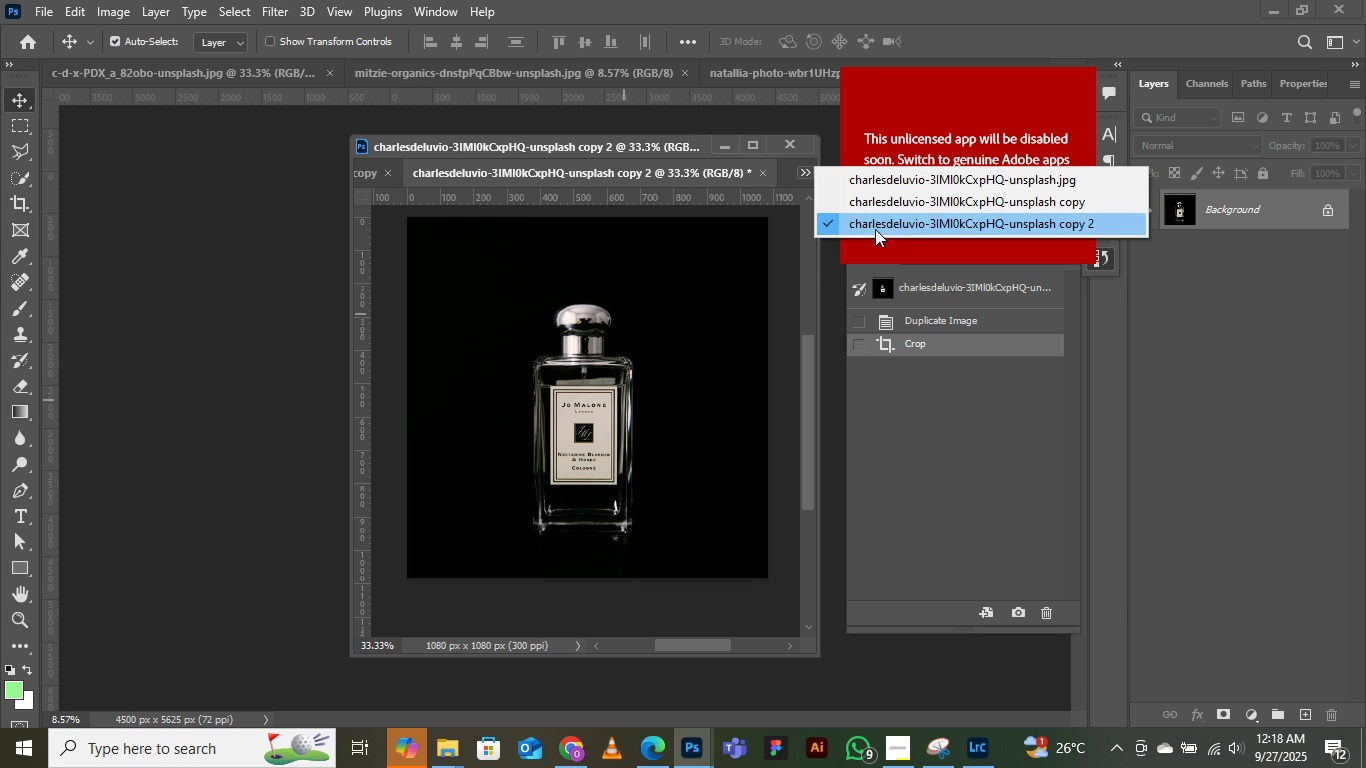 
left_click([875, 227])
 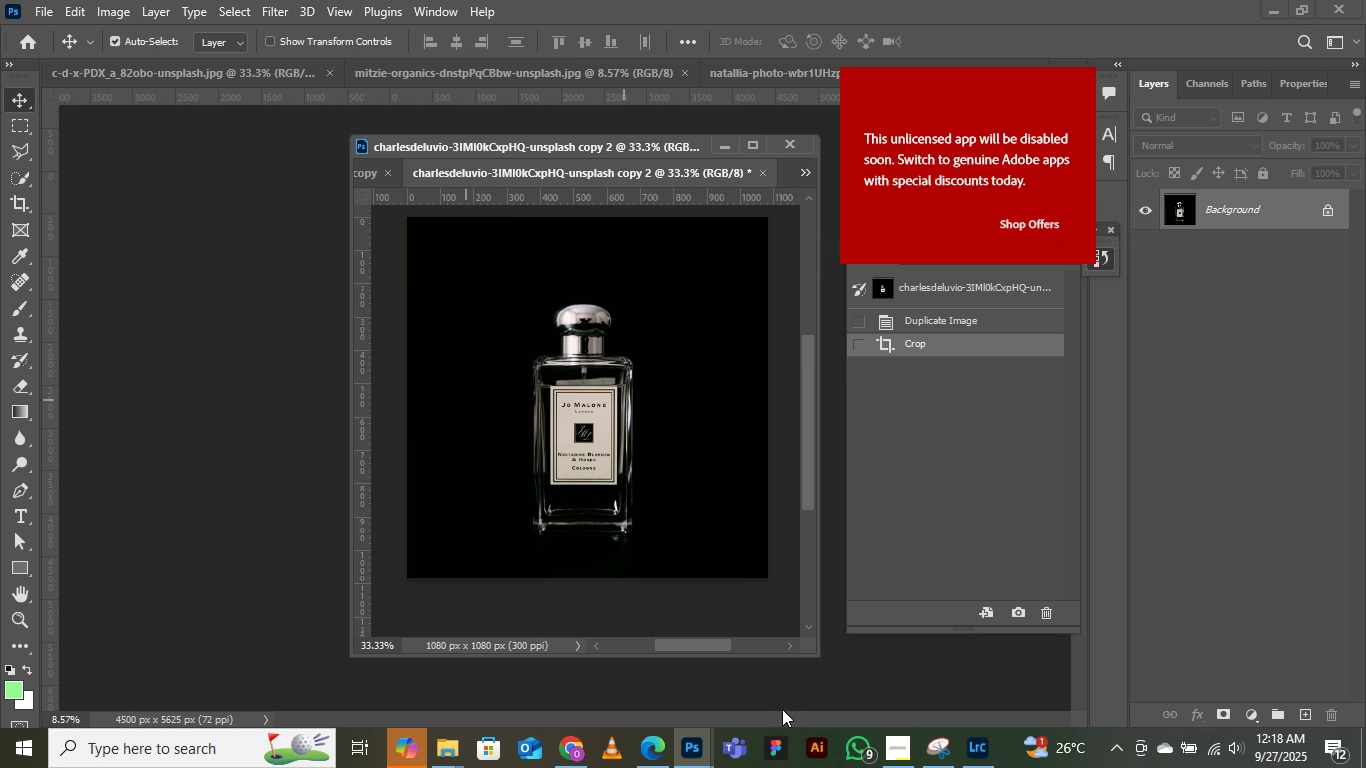 
left_click([898, 757])